 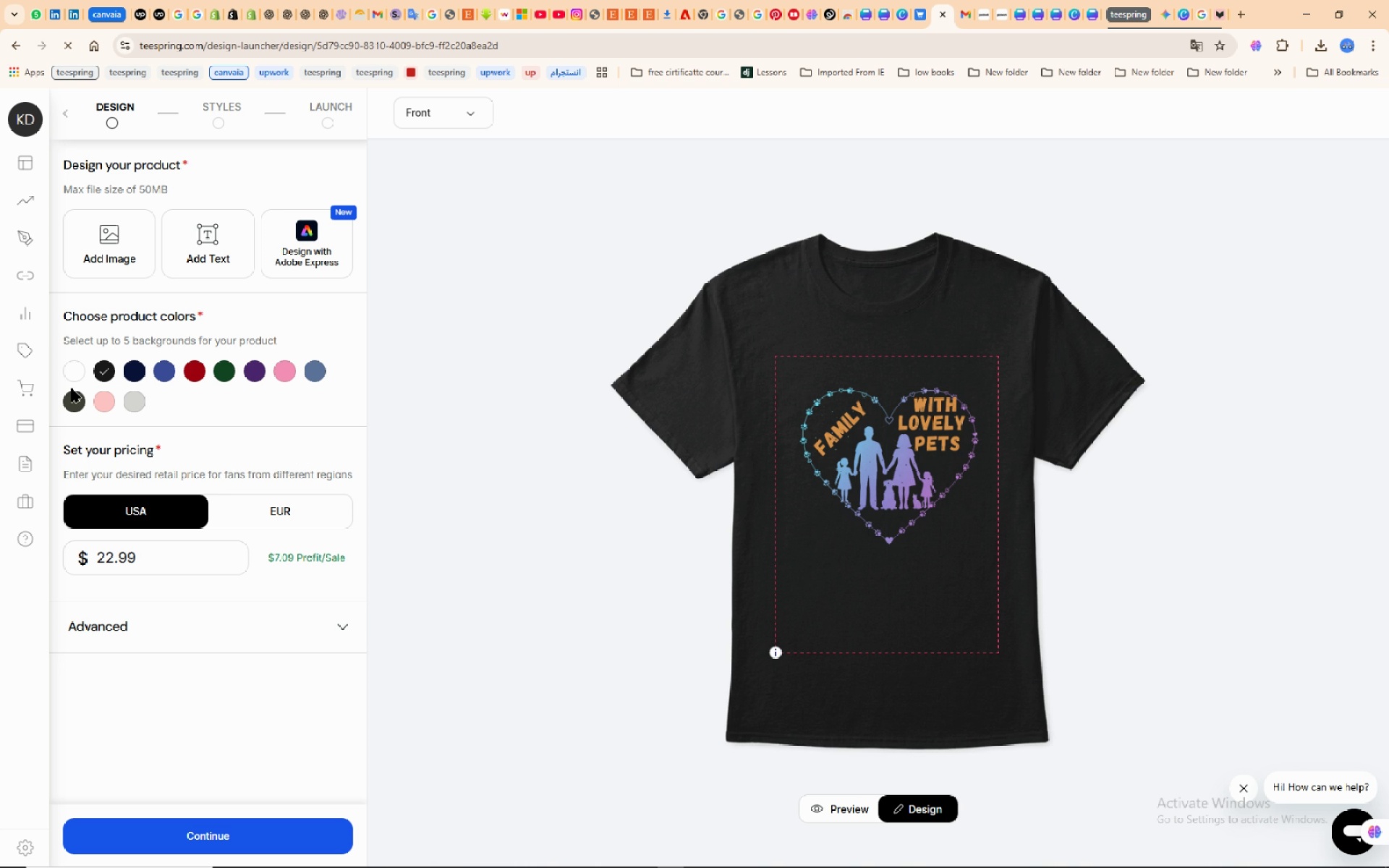 
left_click([133, 375])
 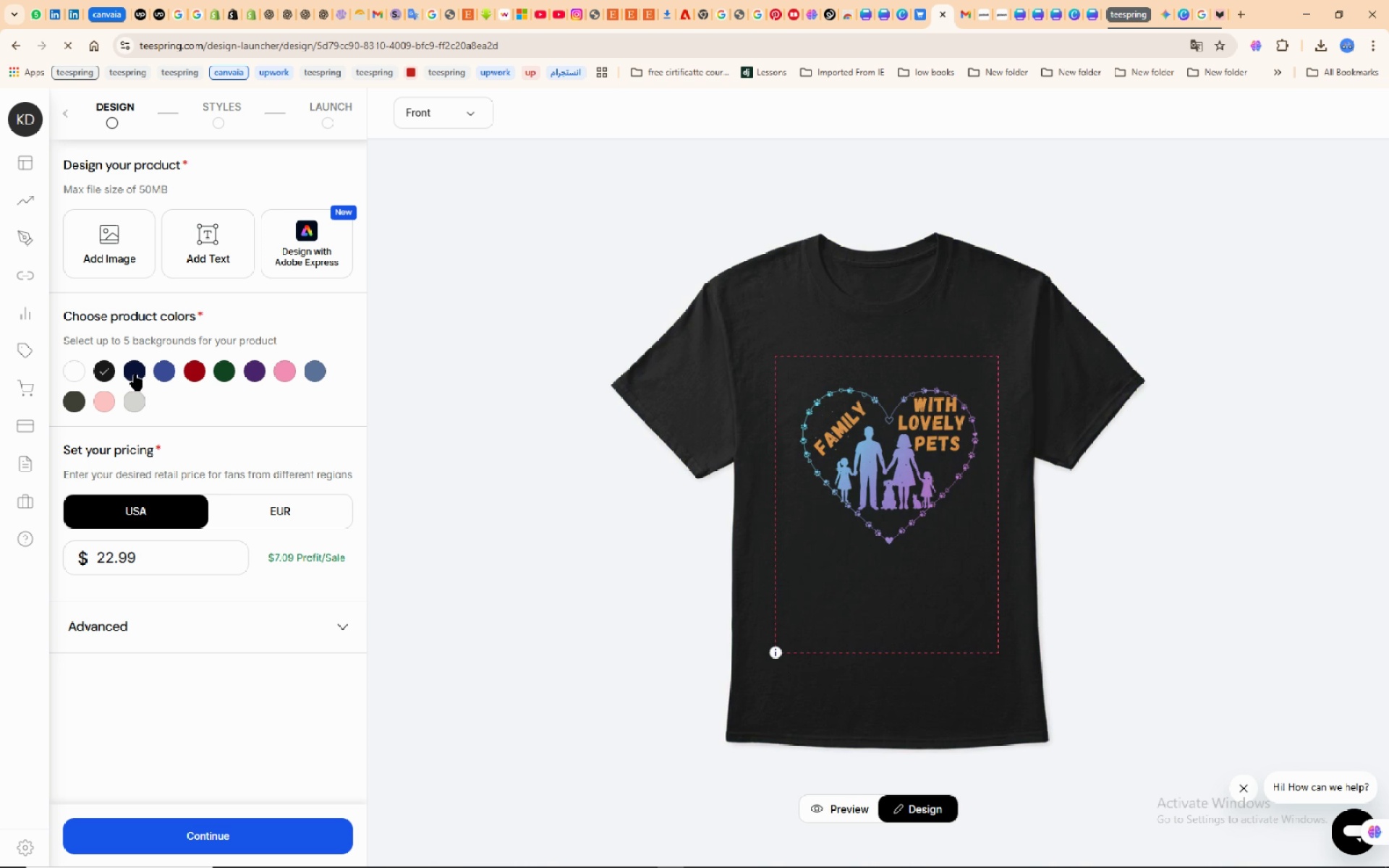 
left_click([133, 375])
 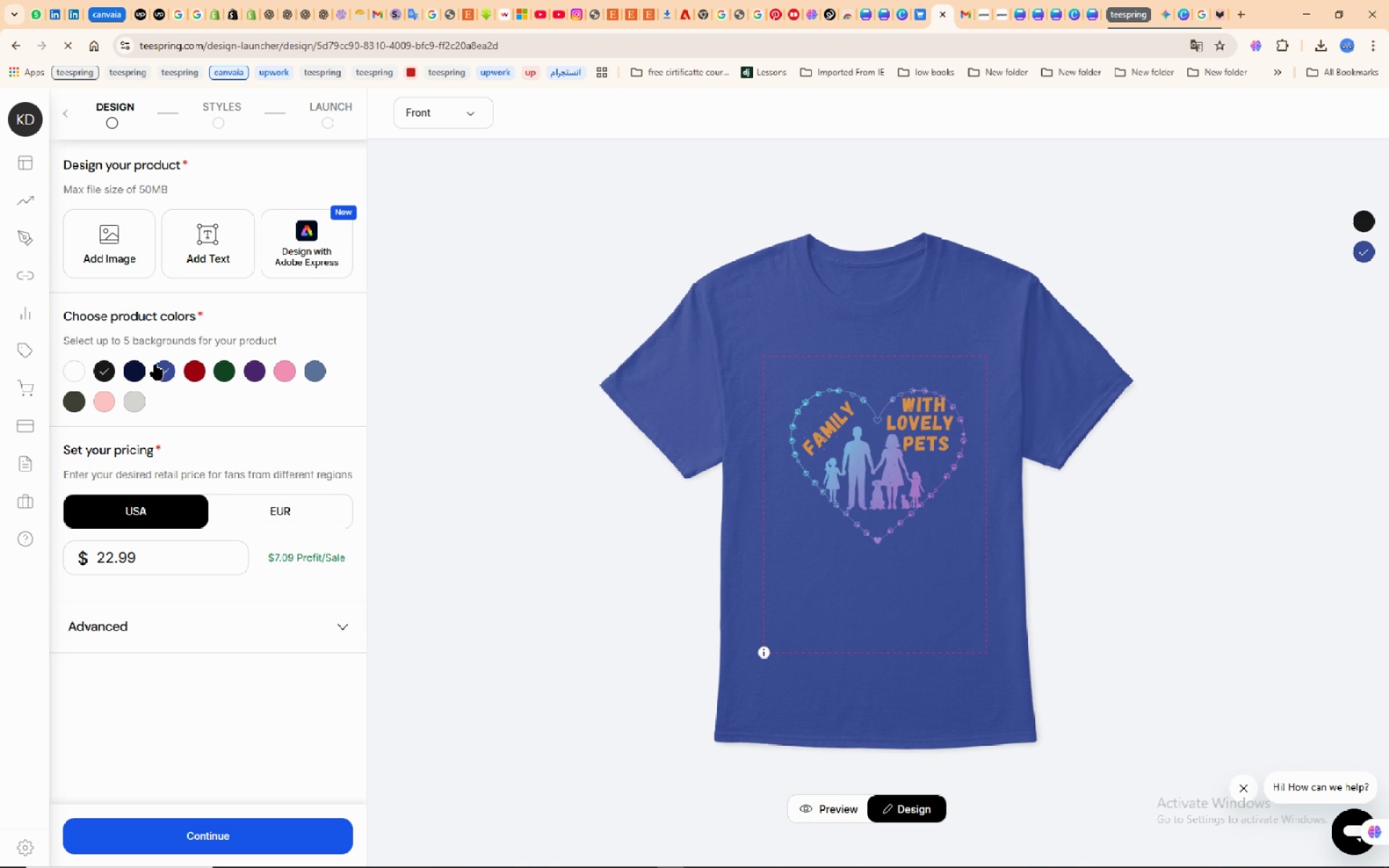 
left_click([156, 365])
 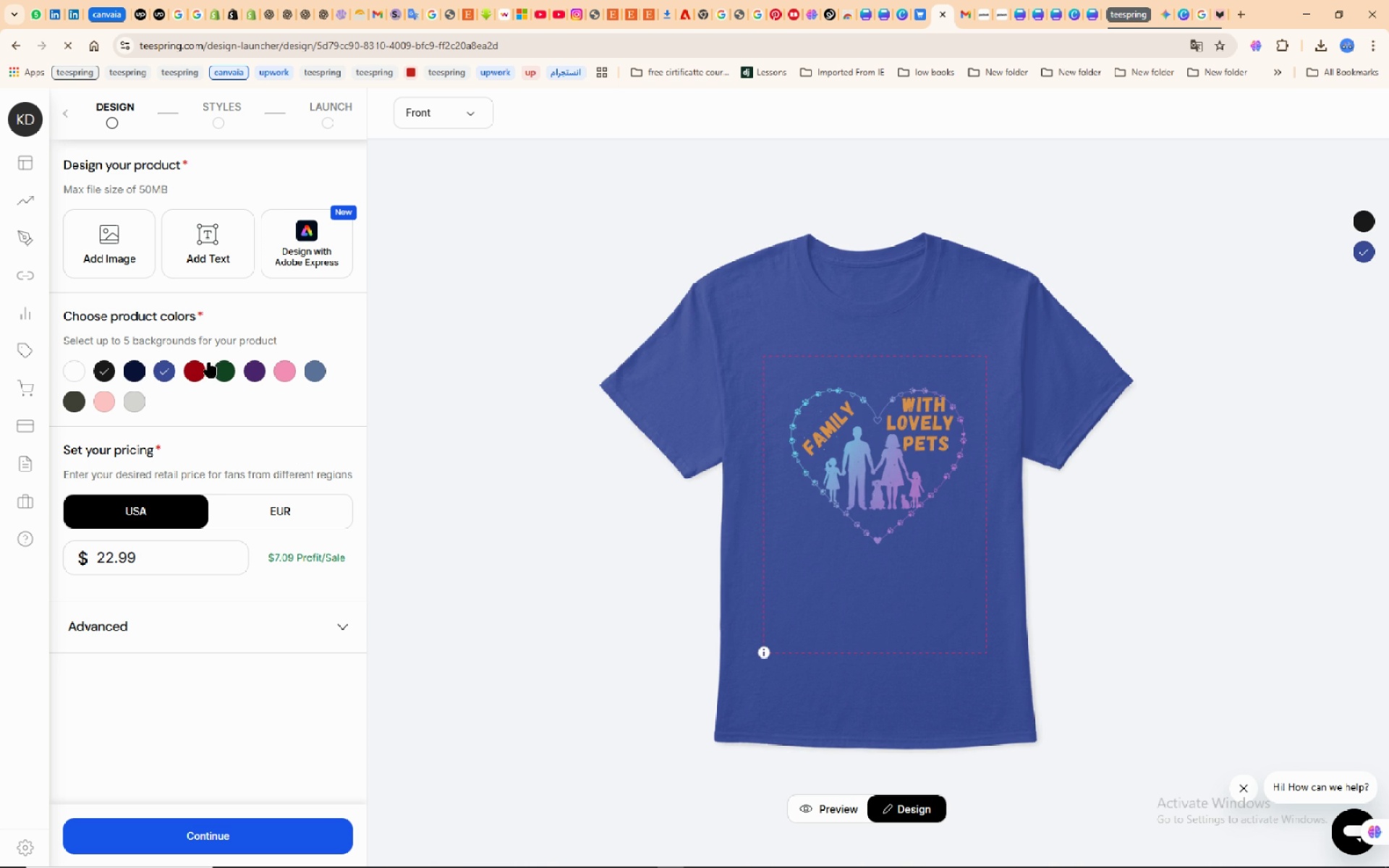 
left_click([197, 370])
 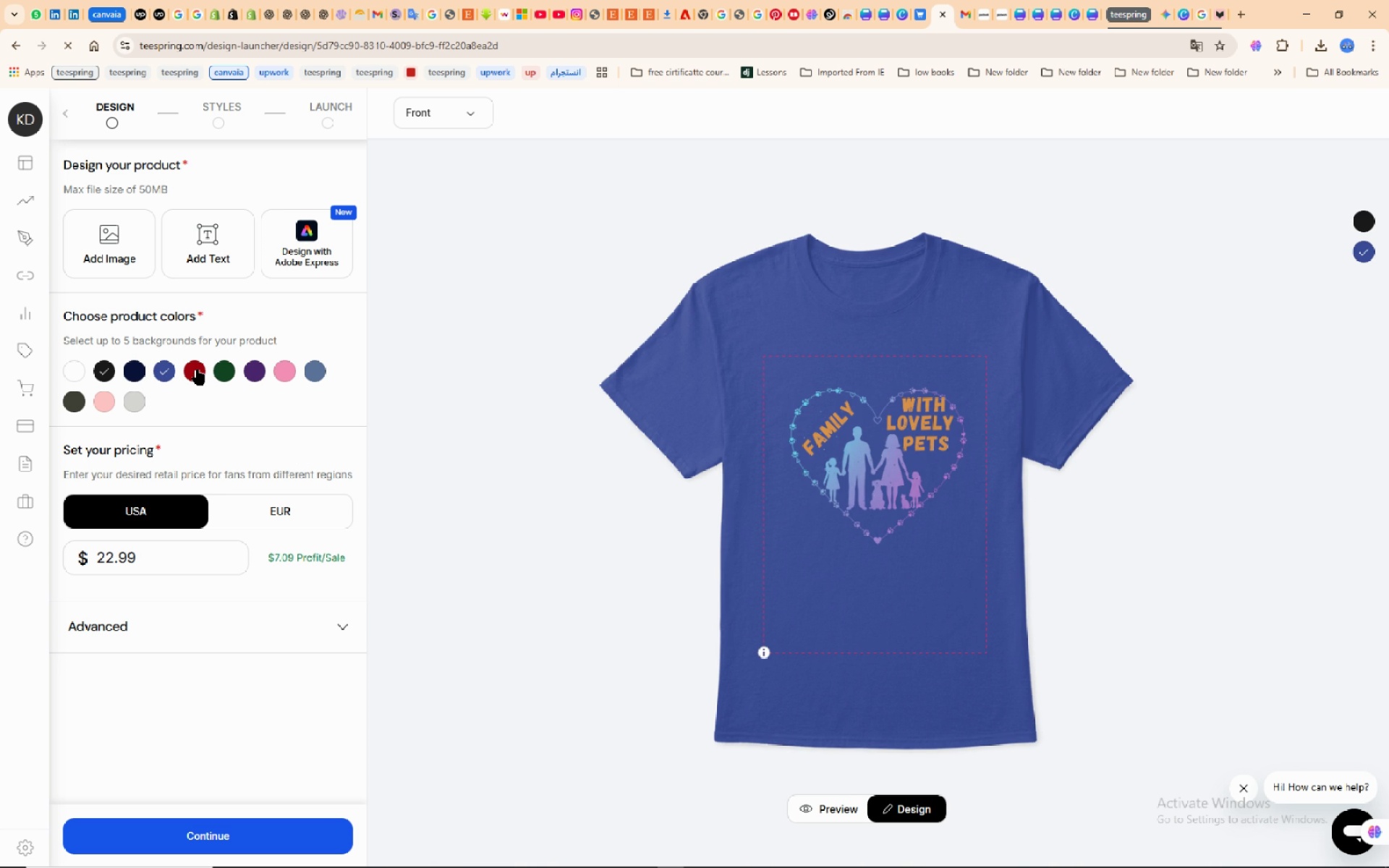 
left_click([197, 370])
 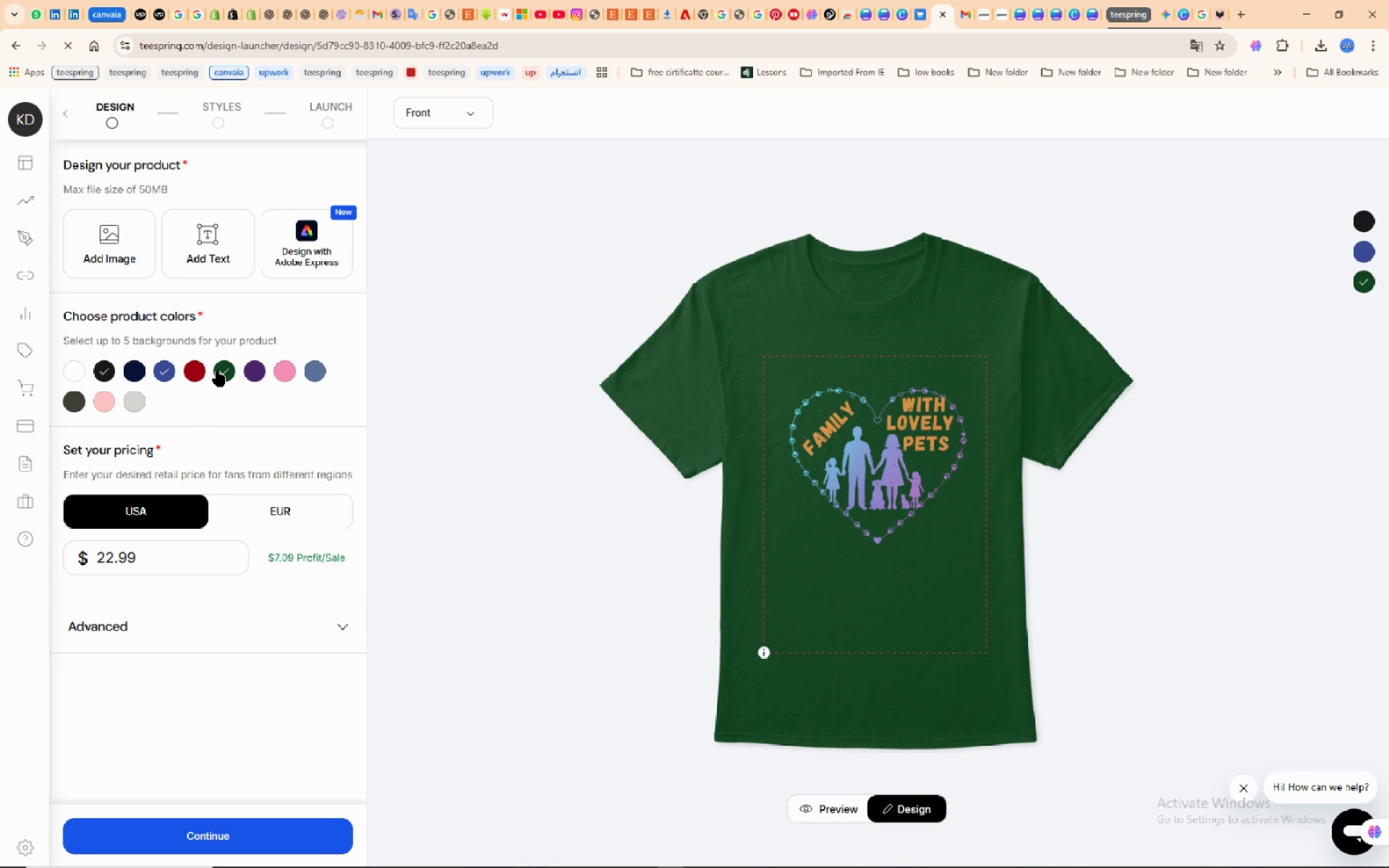 
left_click([218, 371])
 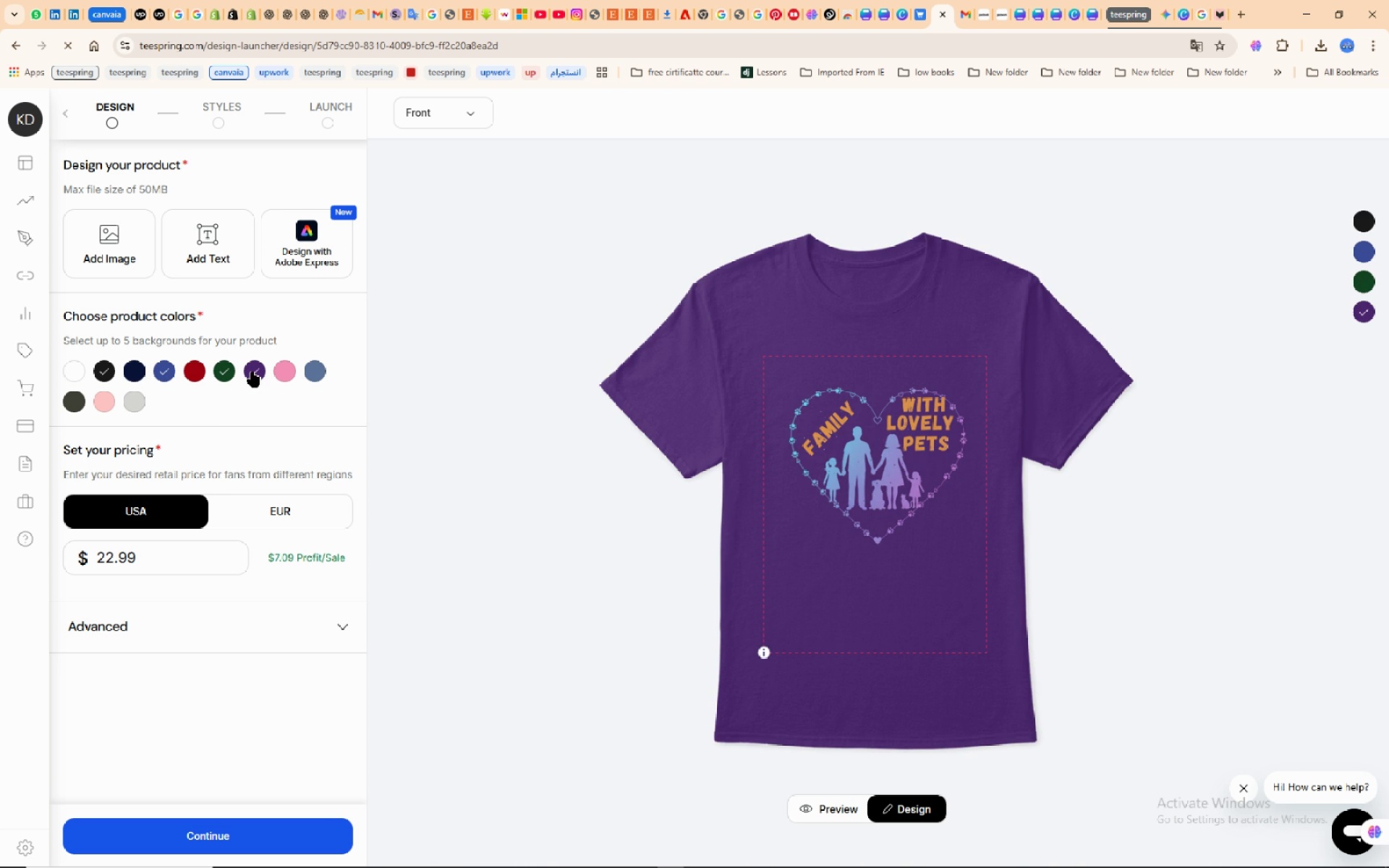 
left_click([252, 372])
 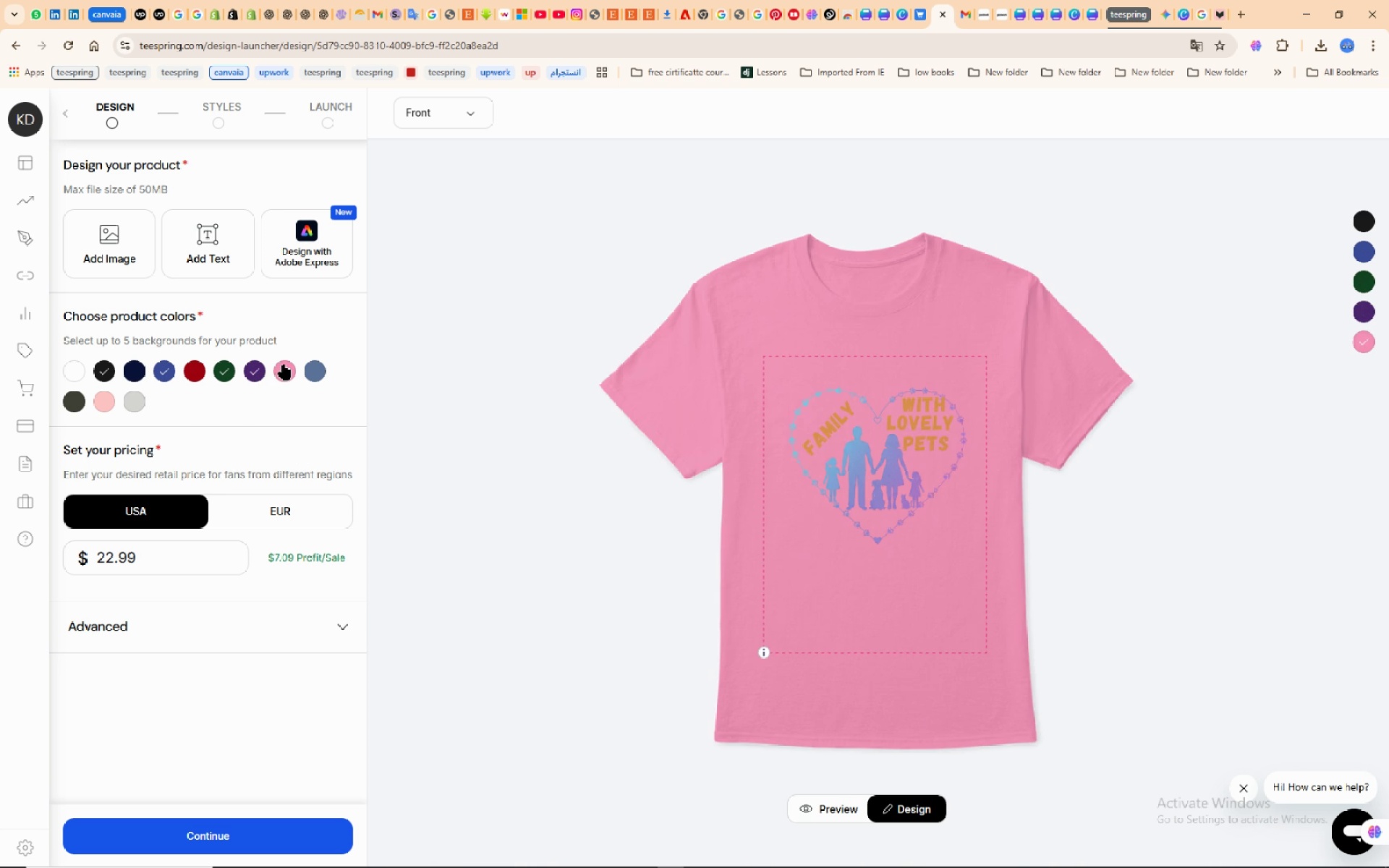 
left_click([284, 365])
 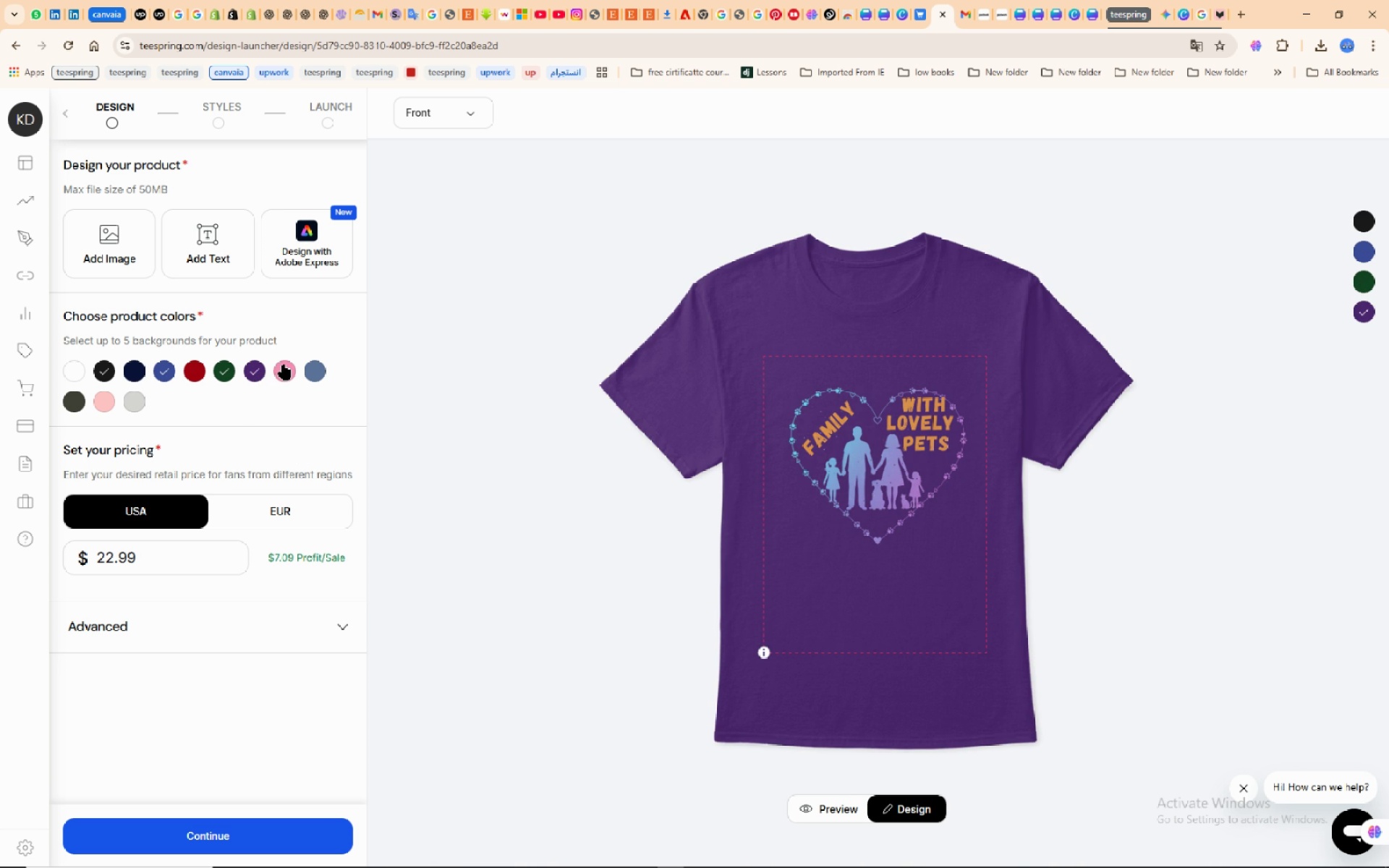 
left_click([284, 365])
 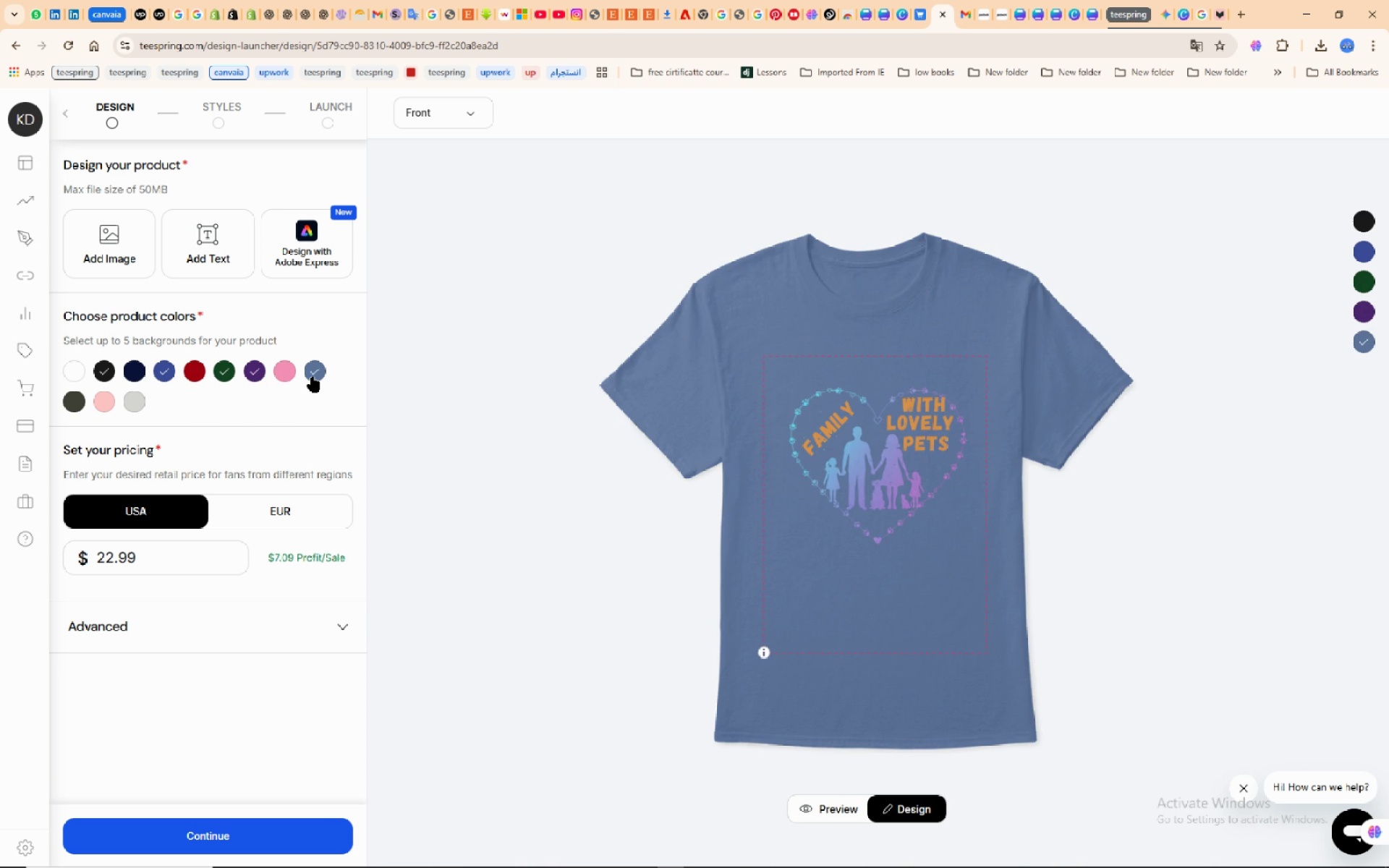 
left_click([313, 377])
 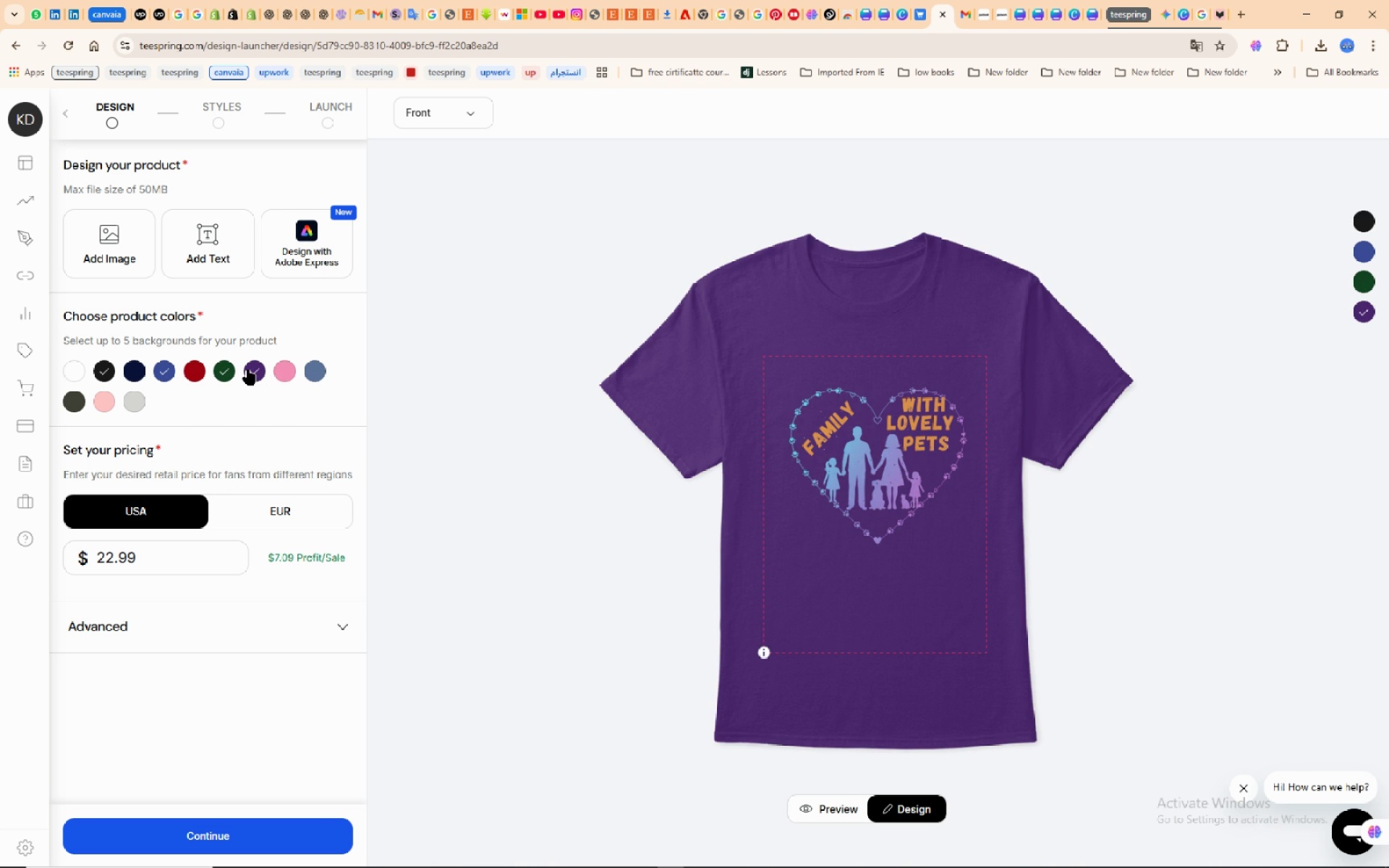 
left_click([313, 377])
 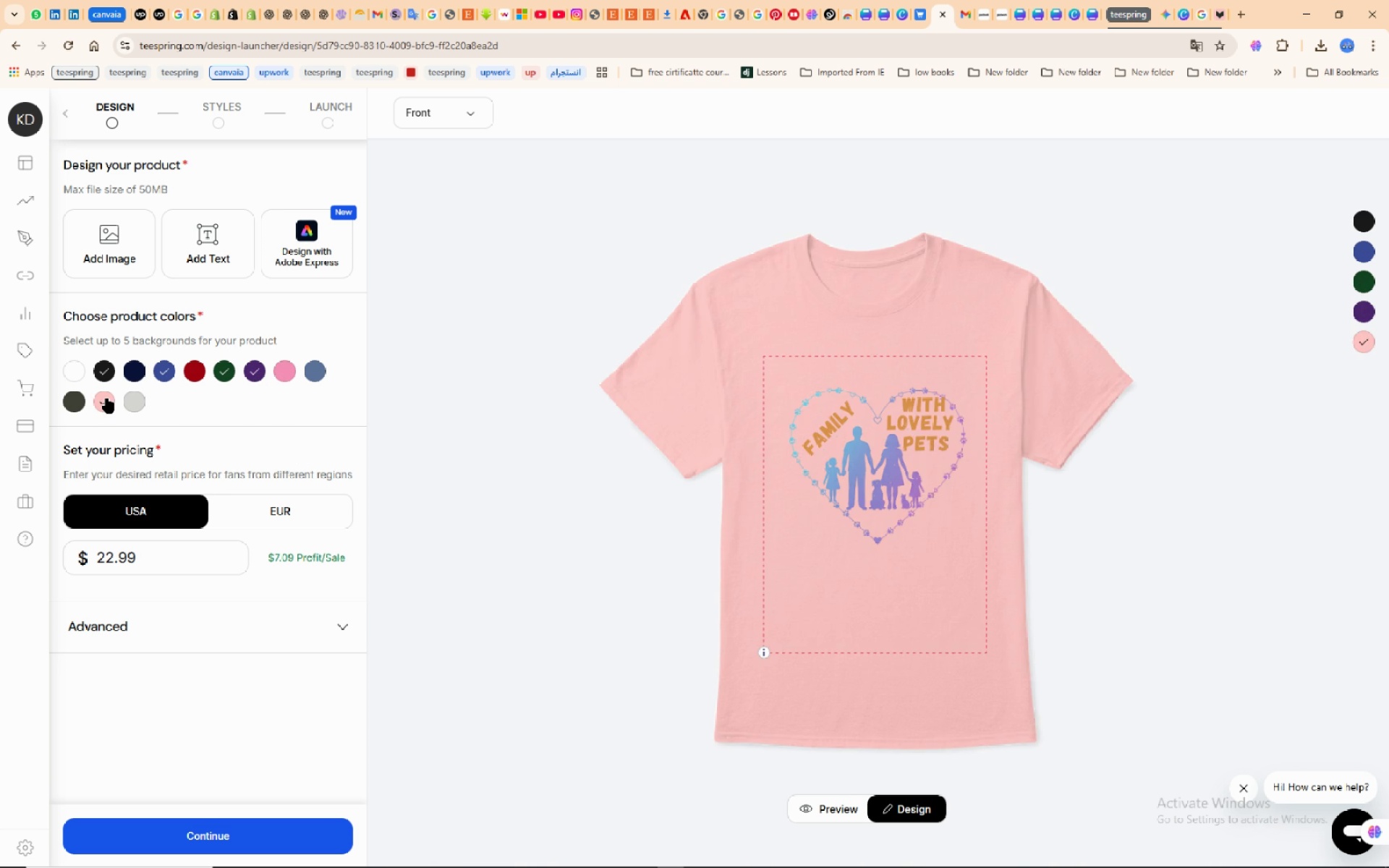 
left_click([107, 398])
 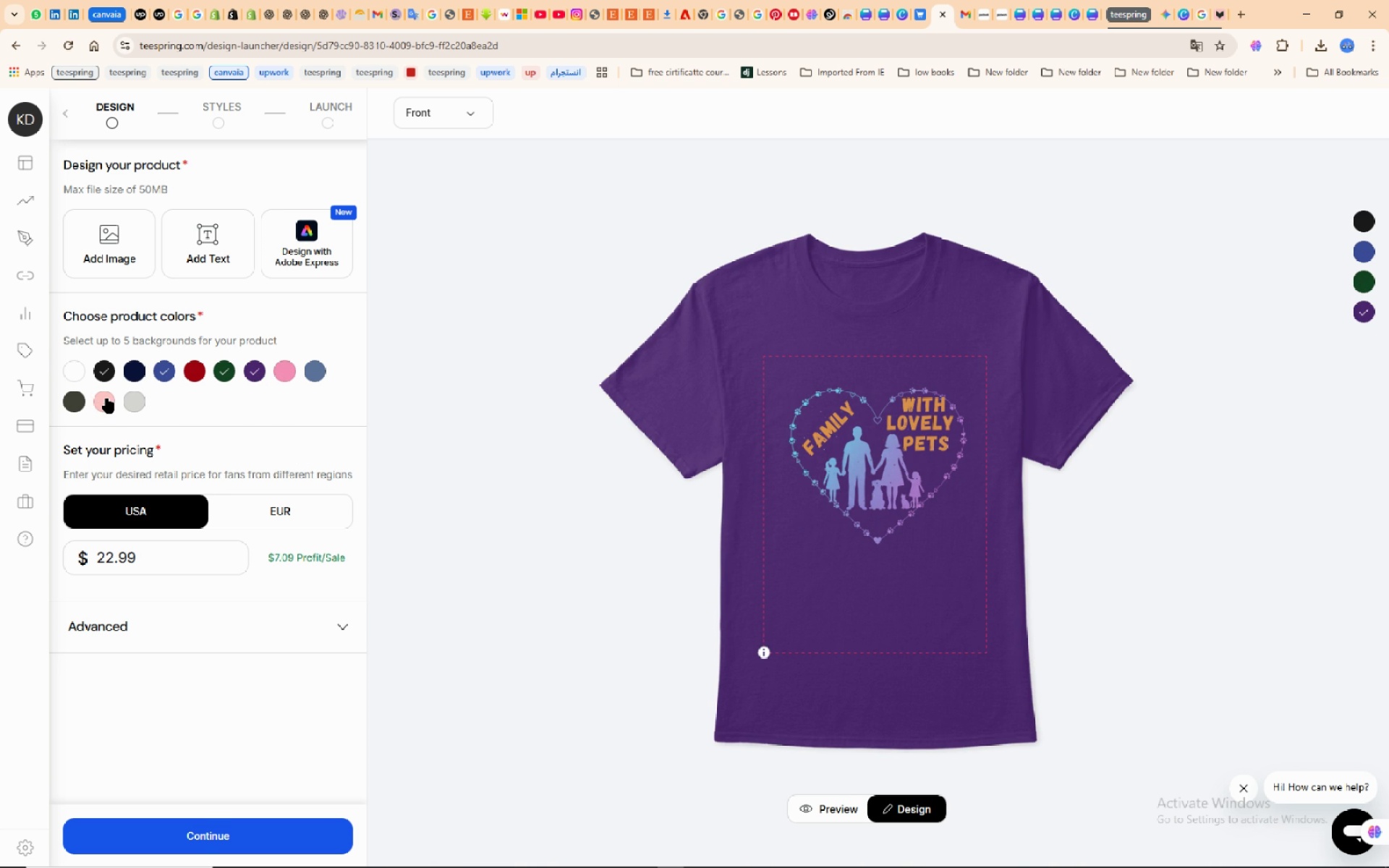 
left_click([107, 398])
 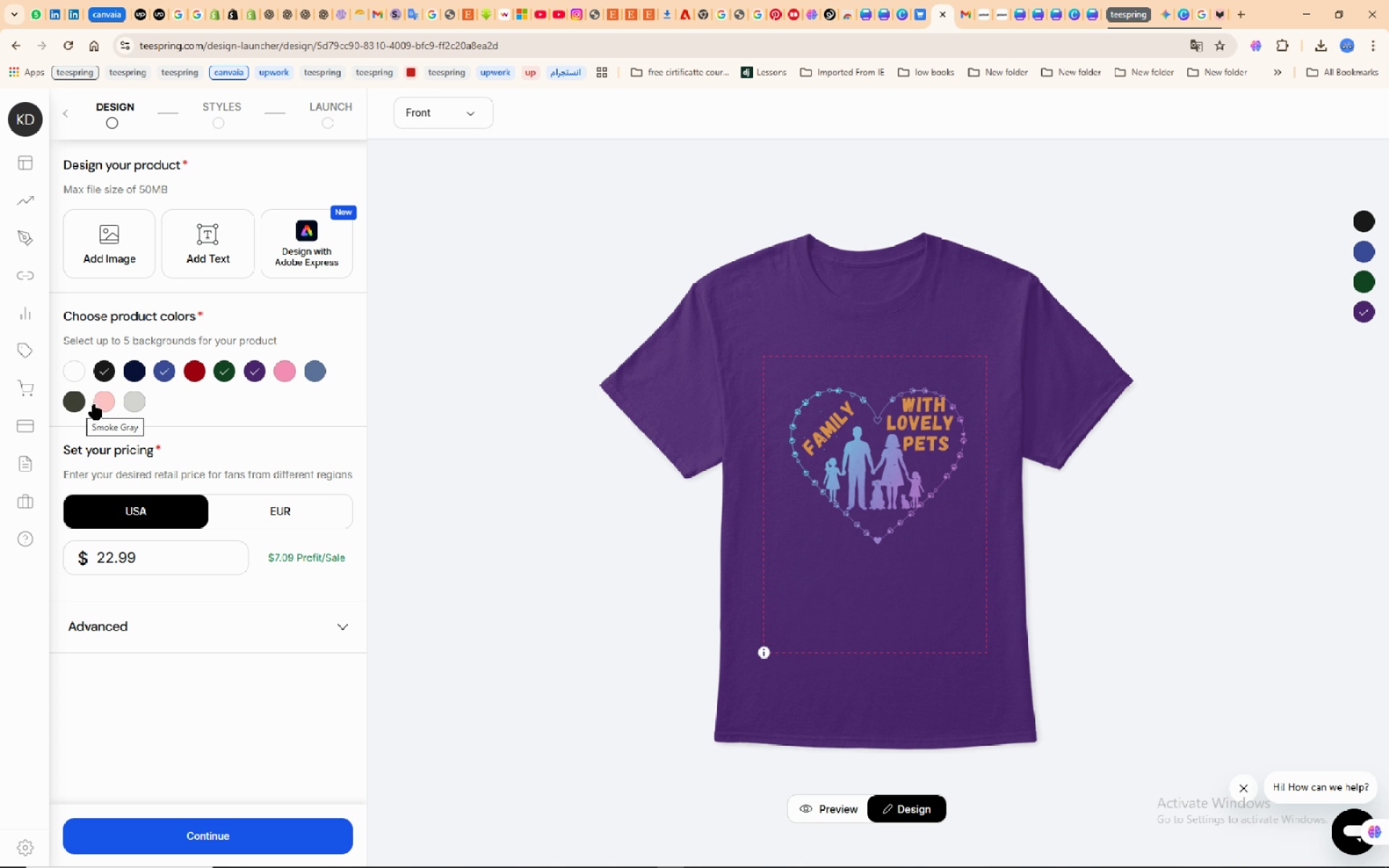 
wait(6.57)
 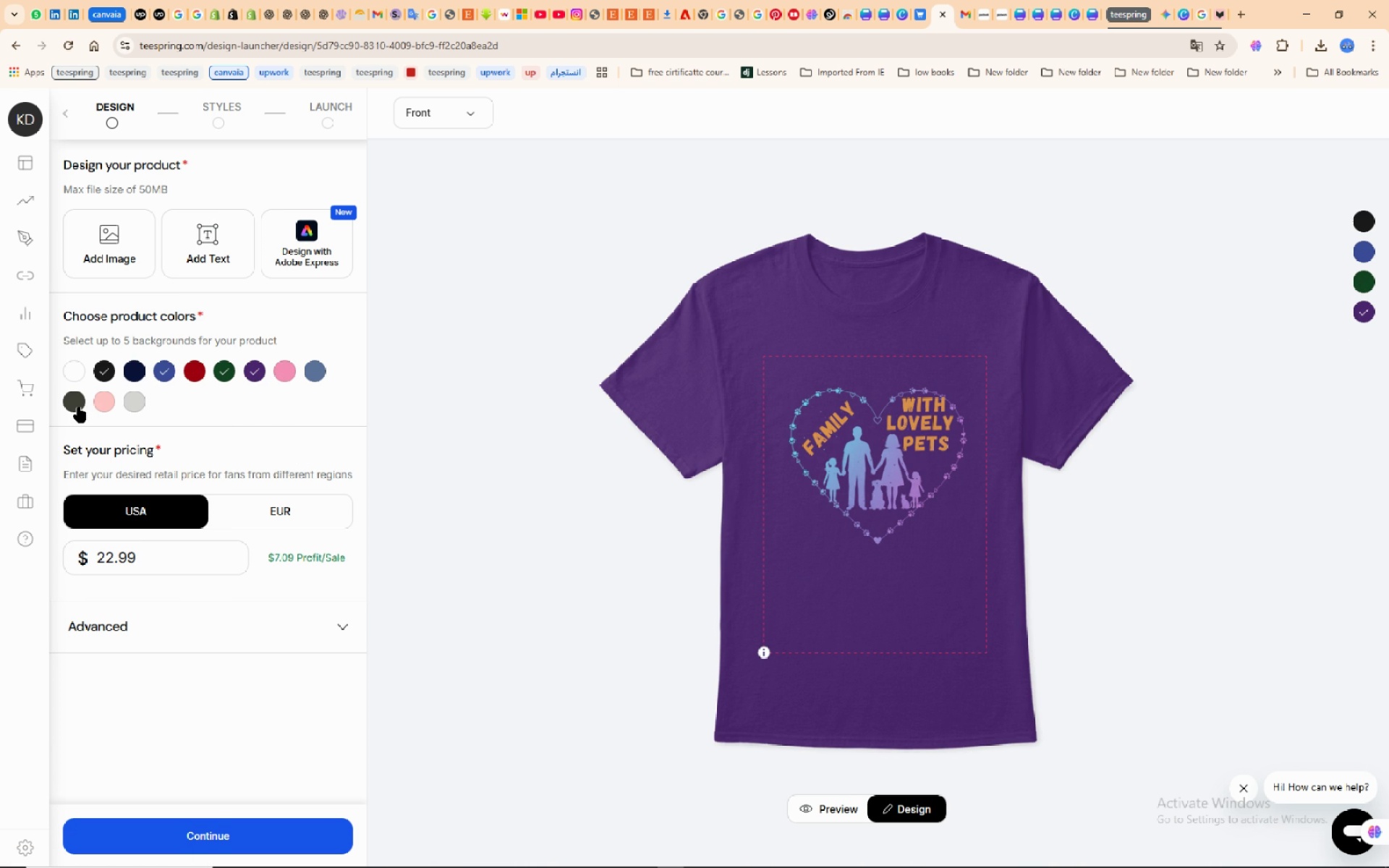 
left_click([75, 401])
 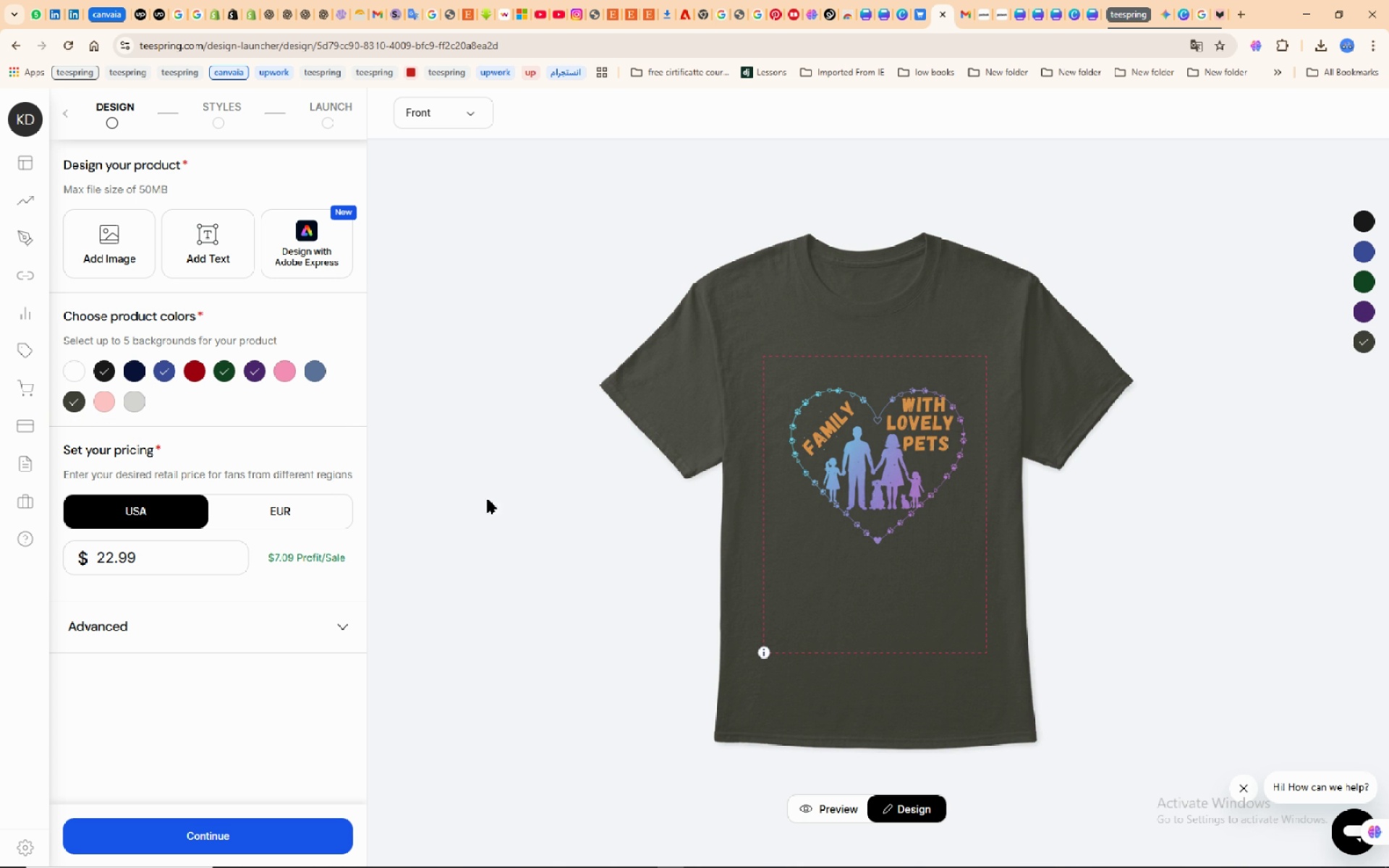 
left_click([851, 427])